 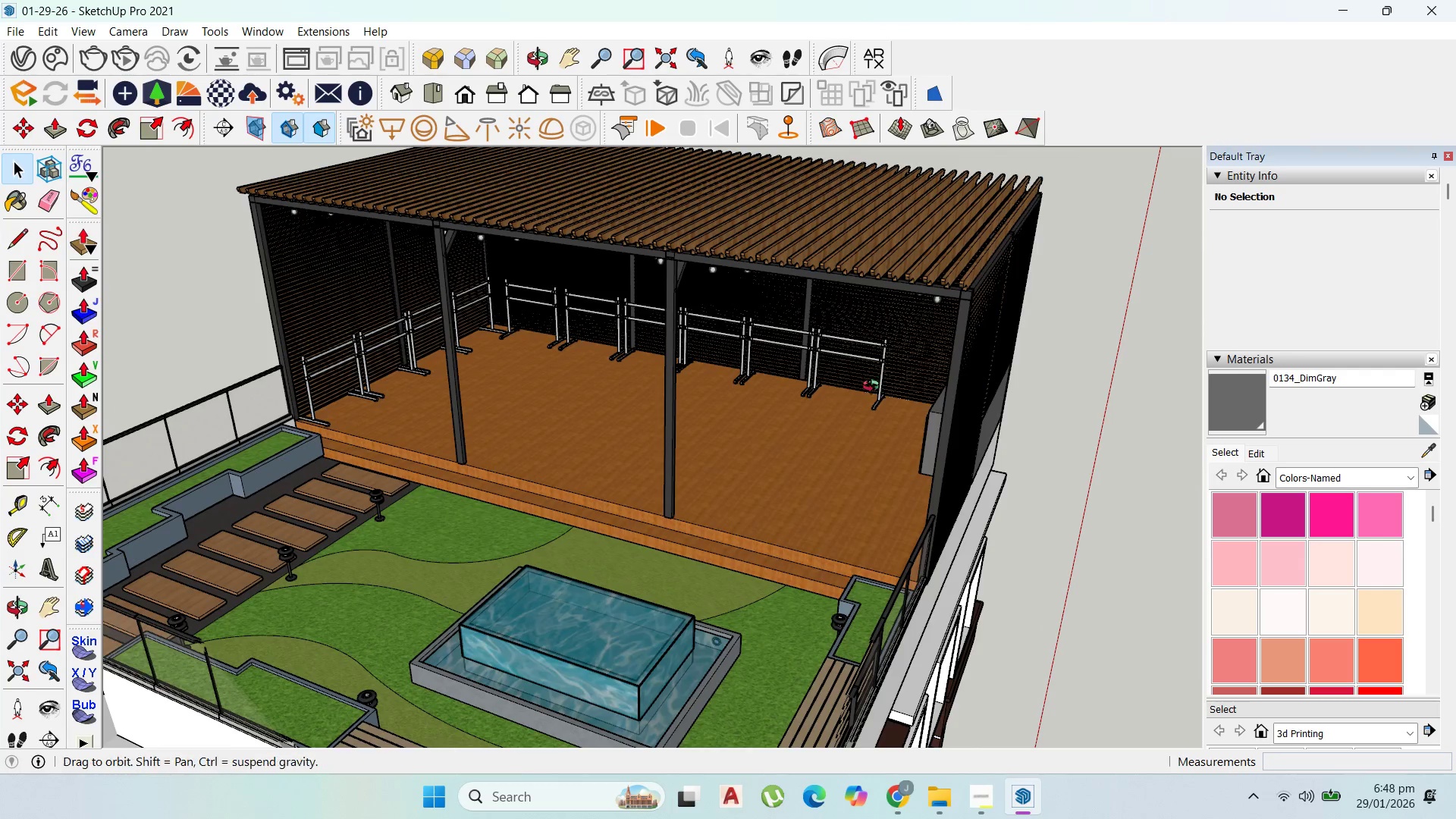 
scroll: coordinate [737, 368], scroll_direction: down, amount: 4.0
 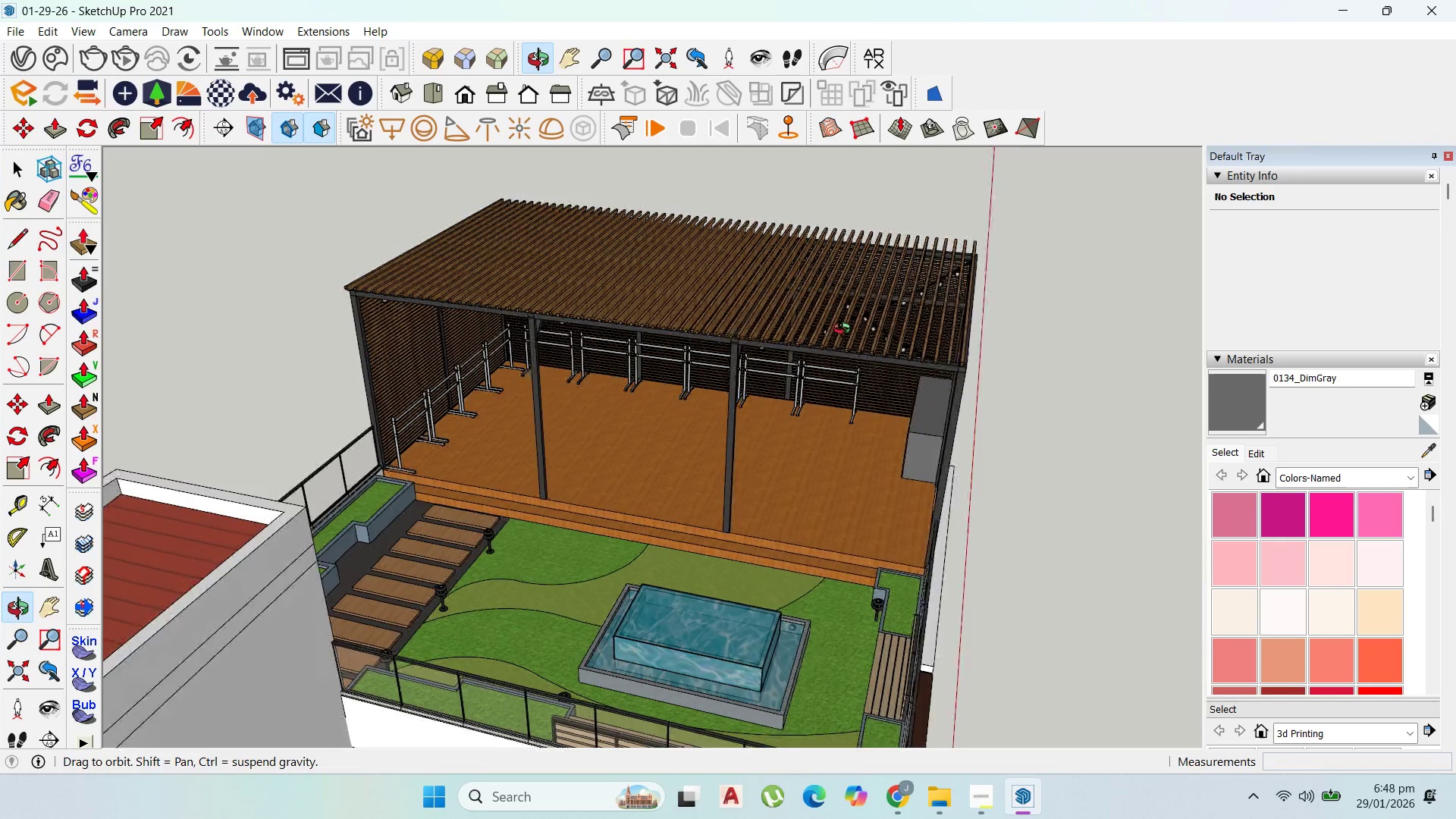 
scroll: coordinate [857, 346], scroll_direction: none, amount: 0.0
 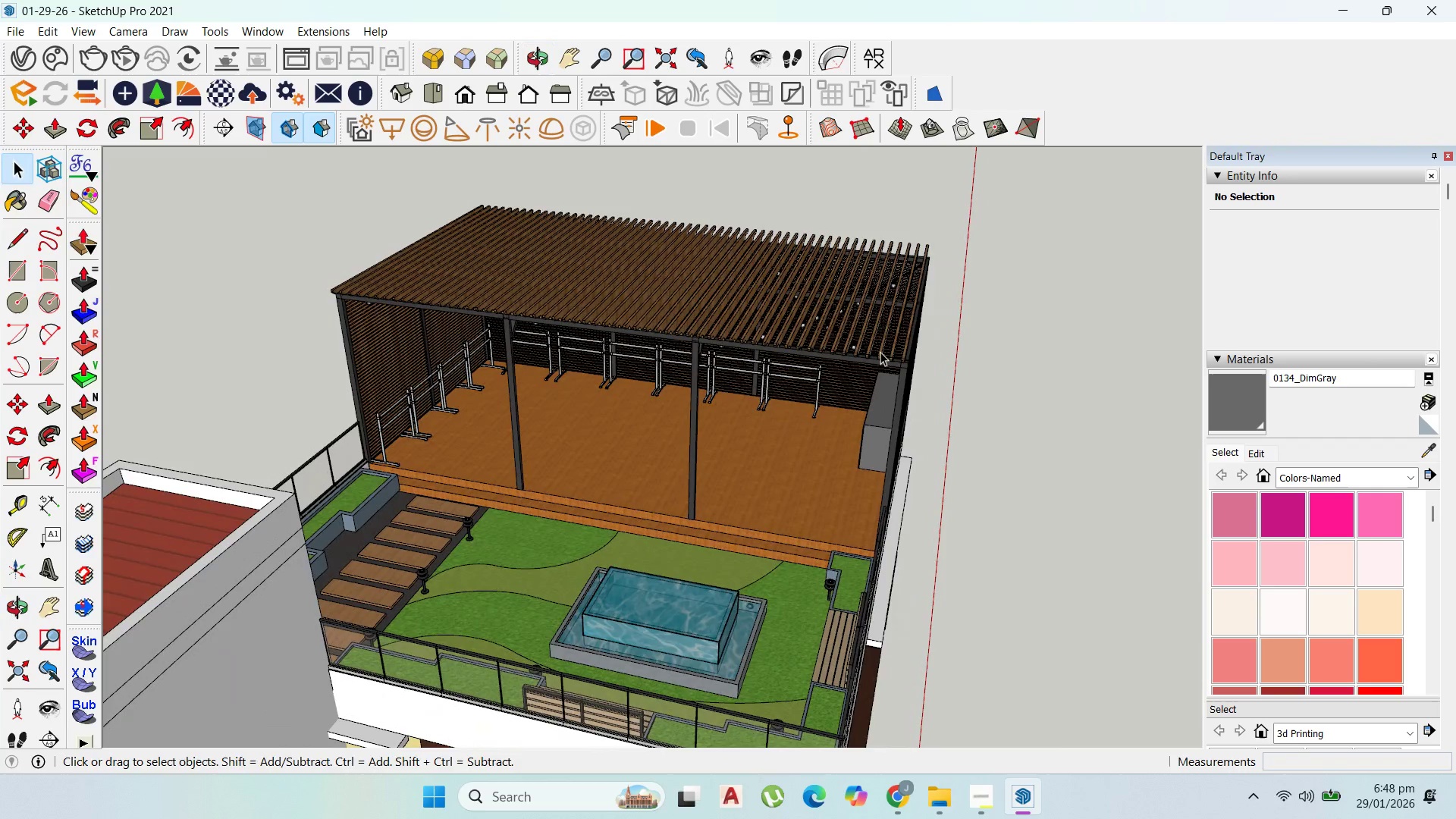 
scroll: coordinate [910, 373], scroll_direction: down, amount: 1.0
 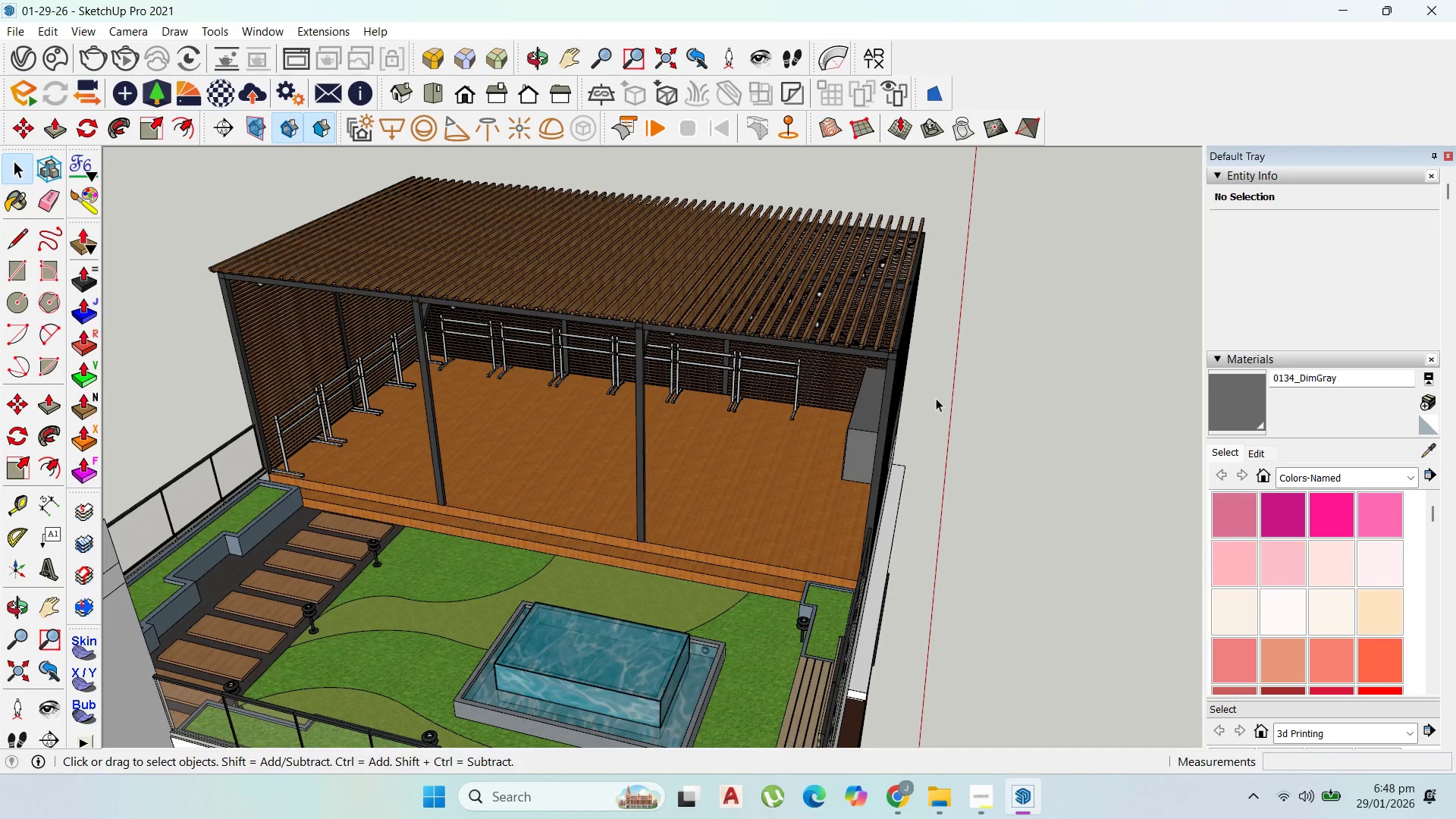 
scroll: coordinate [931, 404], scroll_direction: none, amount: 0.0
 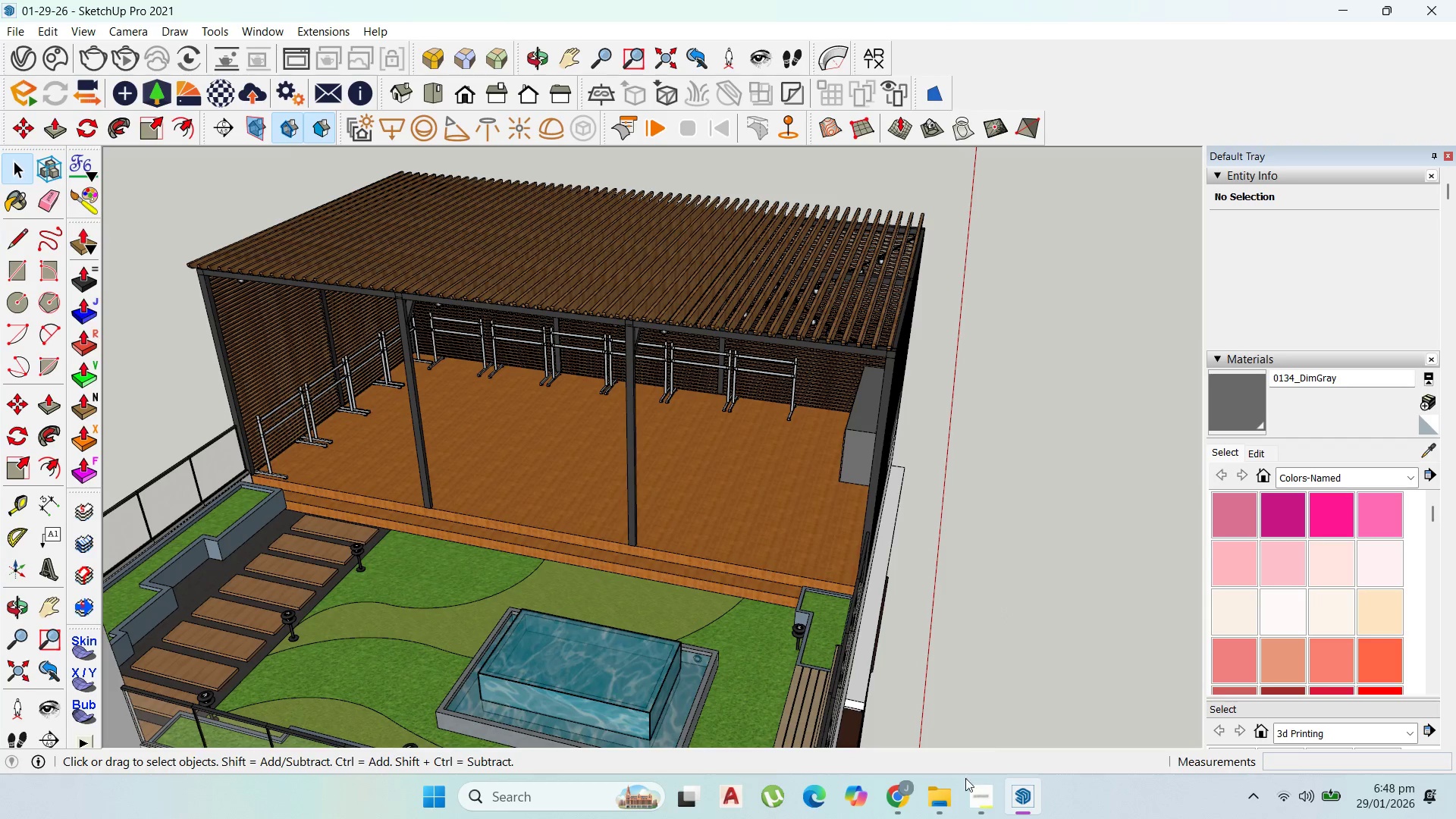 
left_click([971, 805])